 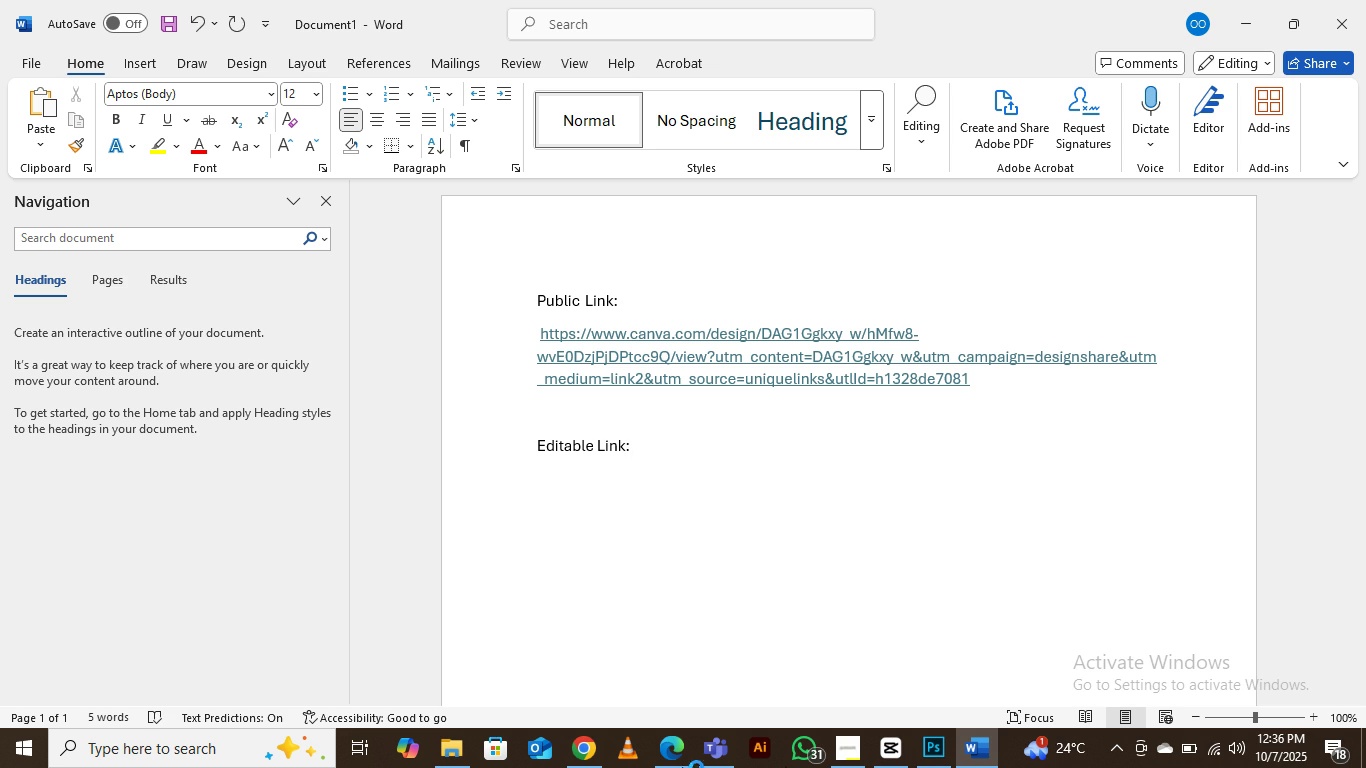 
left_click([673, 767])
 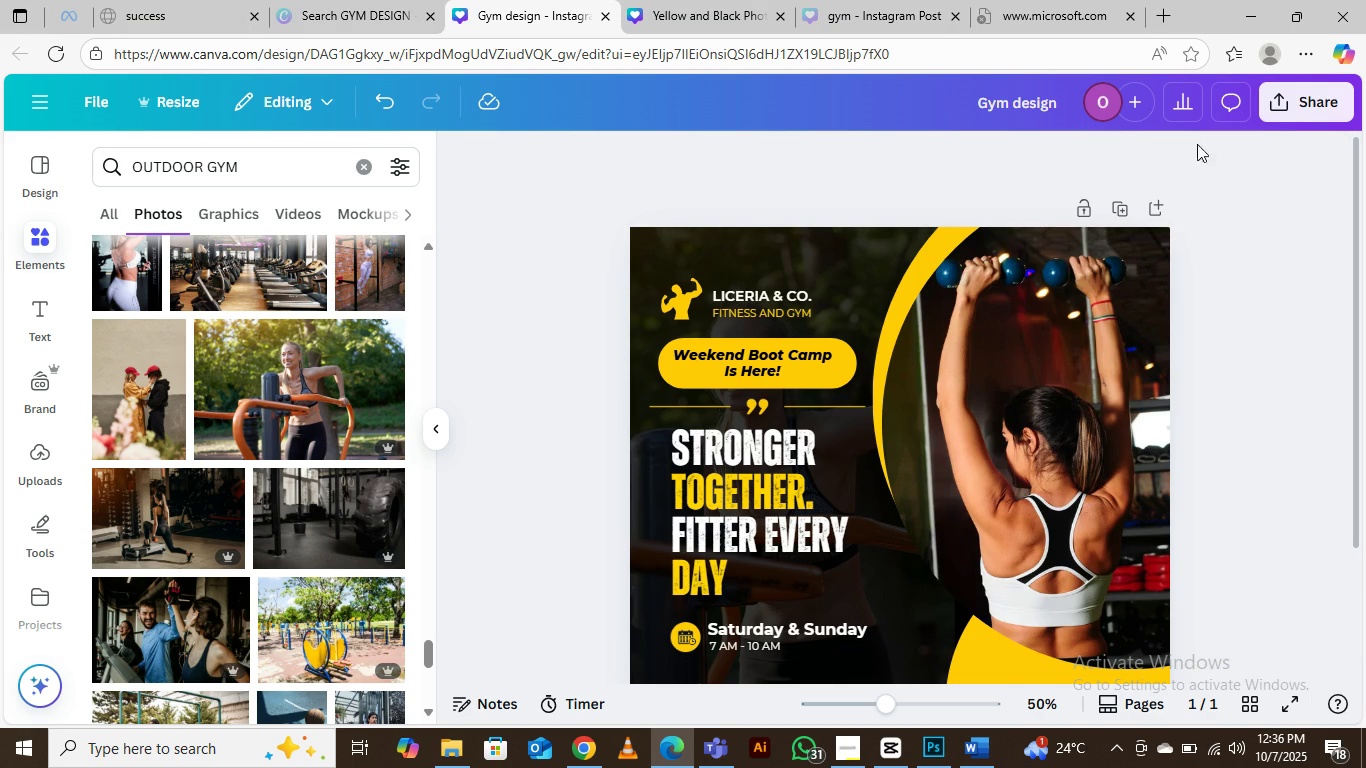 
left_click([1288, 111])
 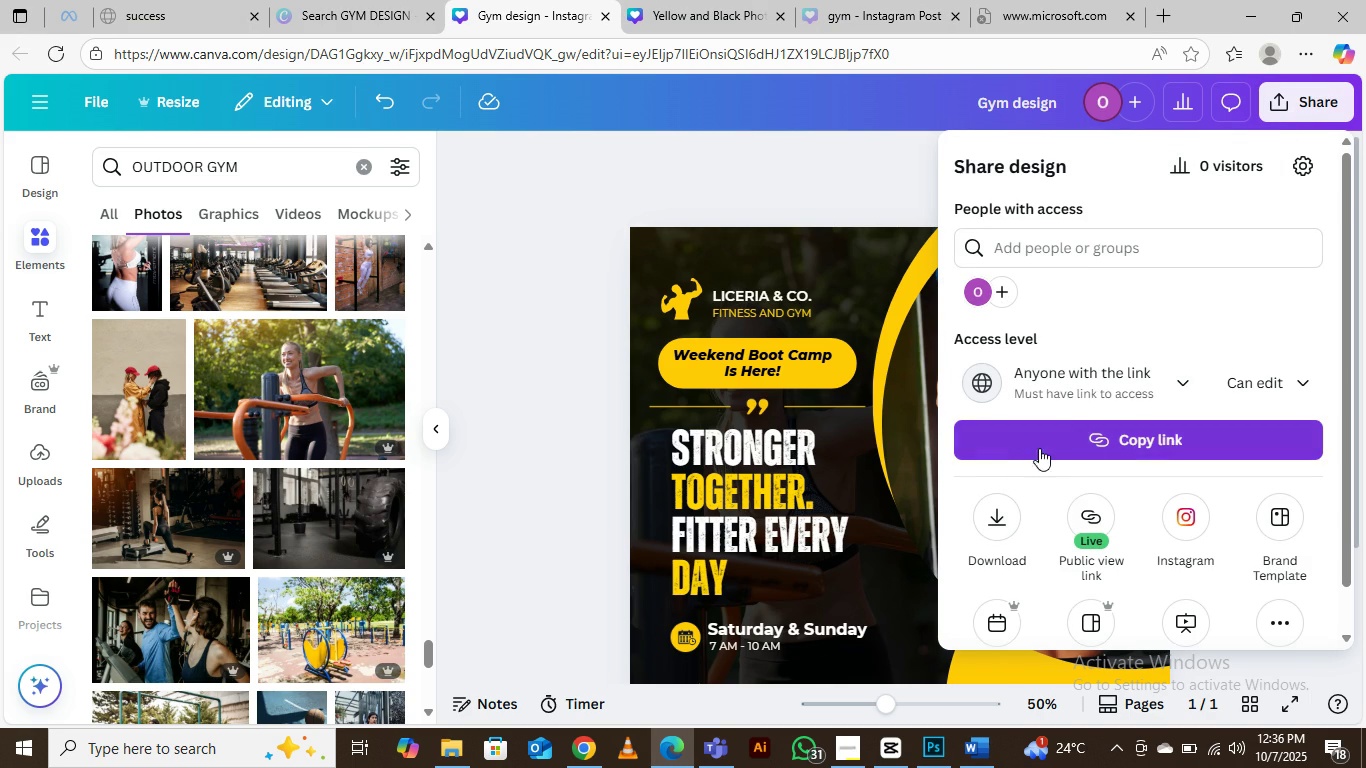 
wait(8.38)
 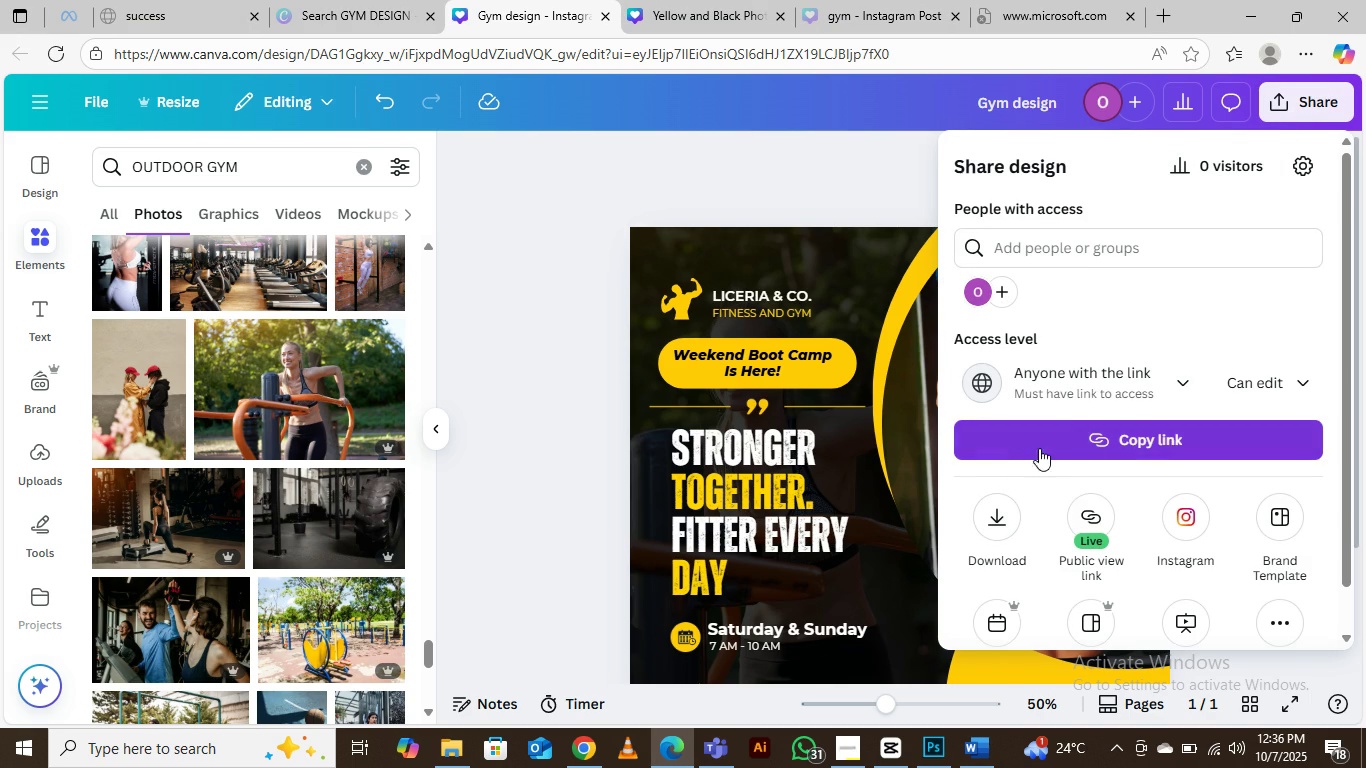 
left_click([1058, 436])
 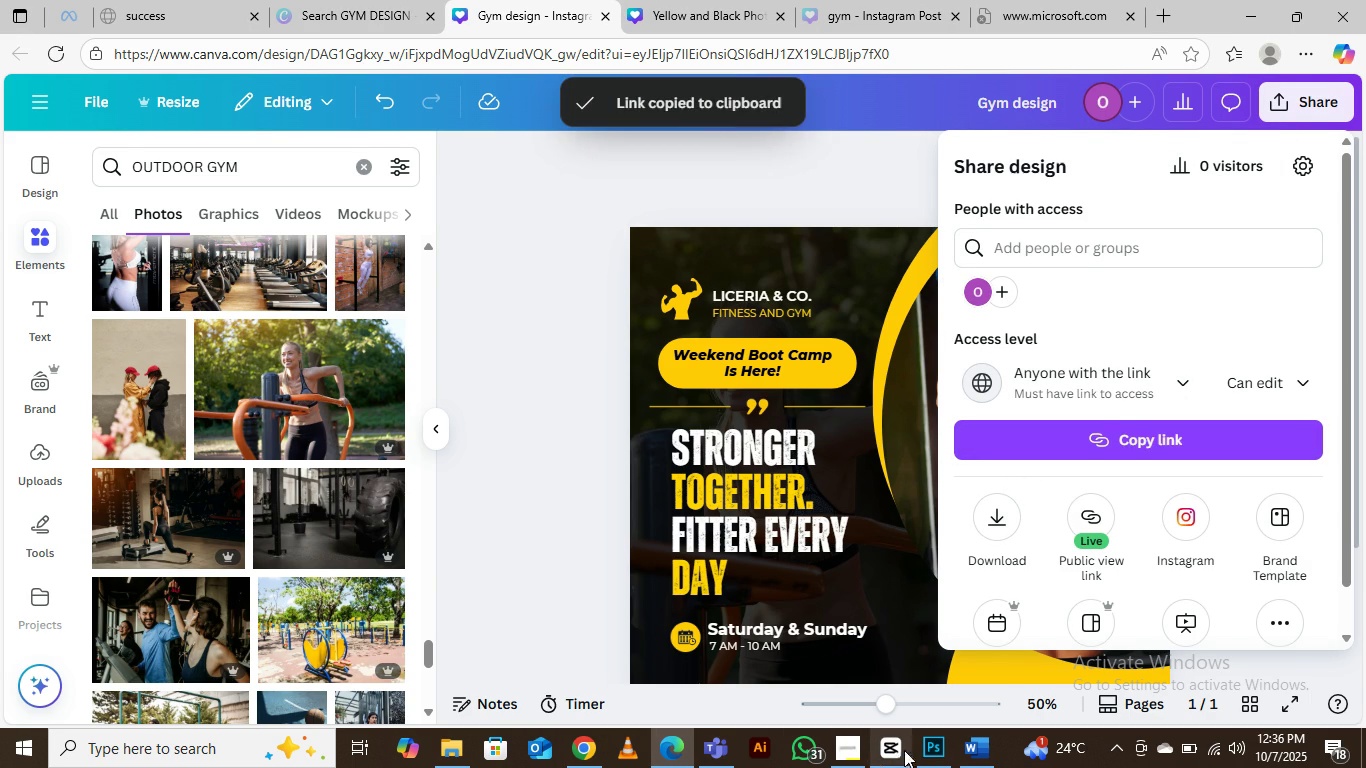 
left_click([975, 746])